 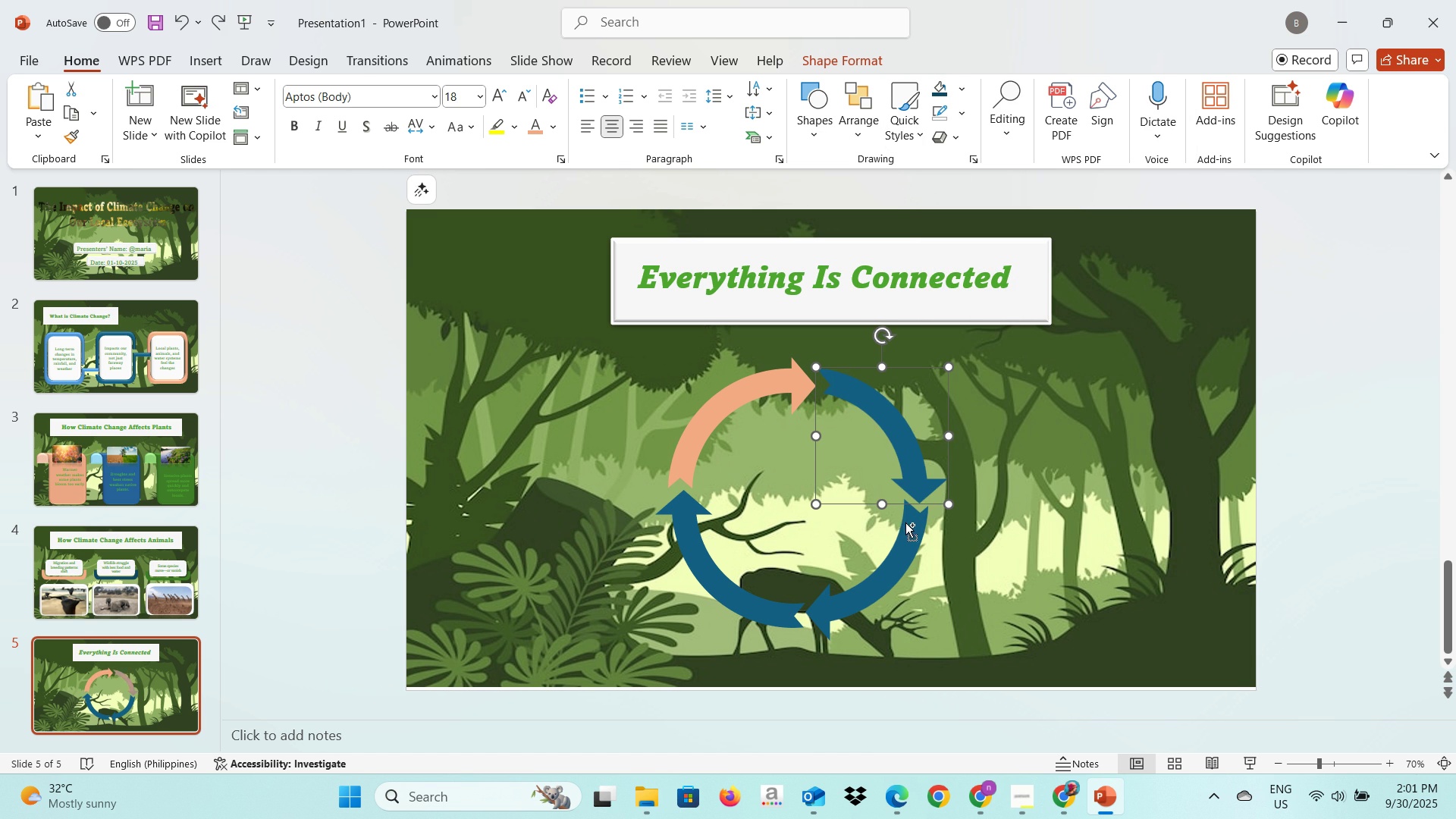 
left_click([909, 538])
 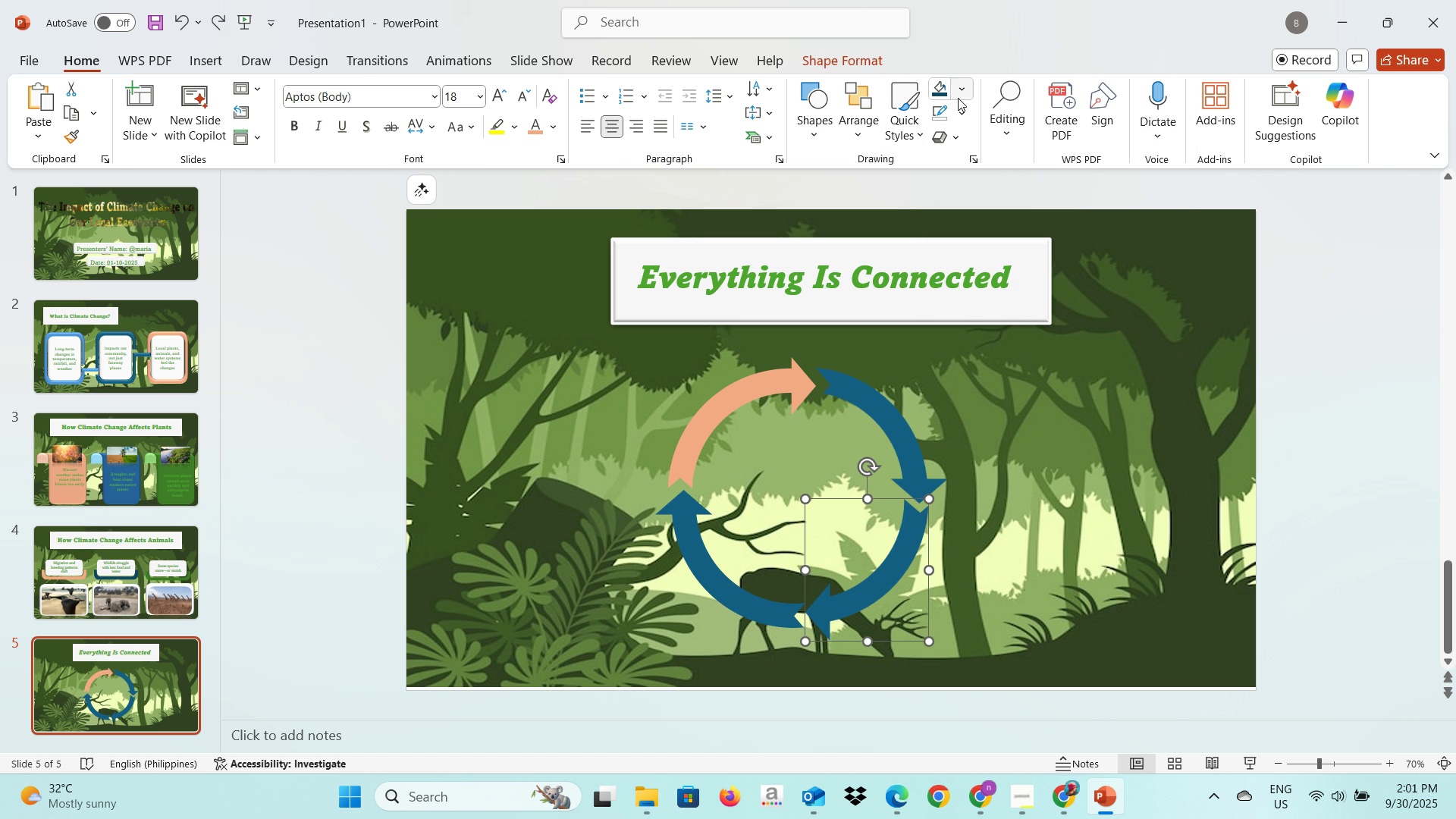 
left_click([958, 96])
 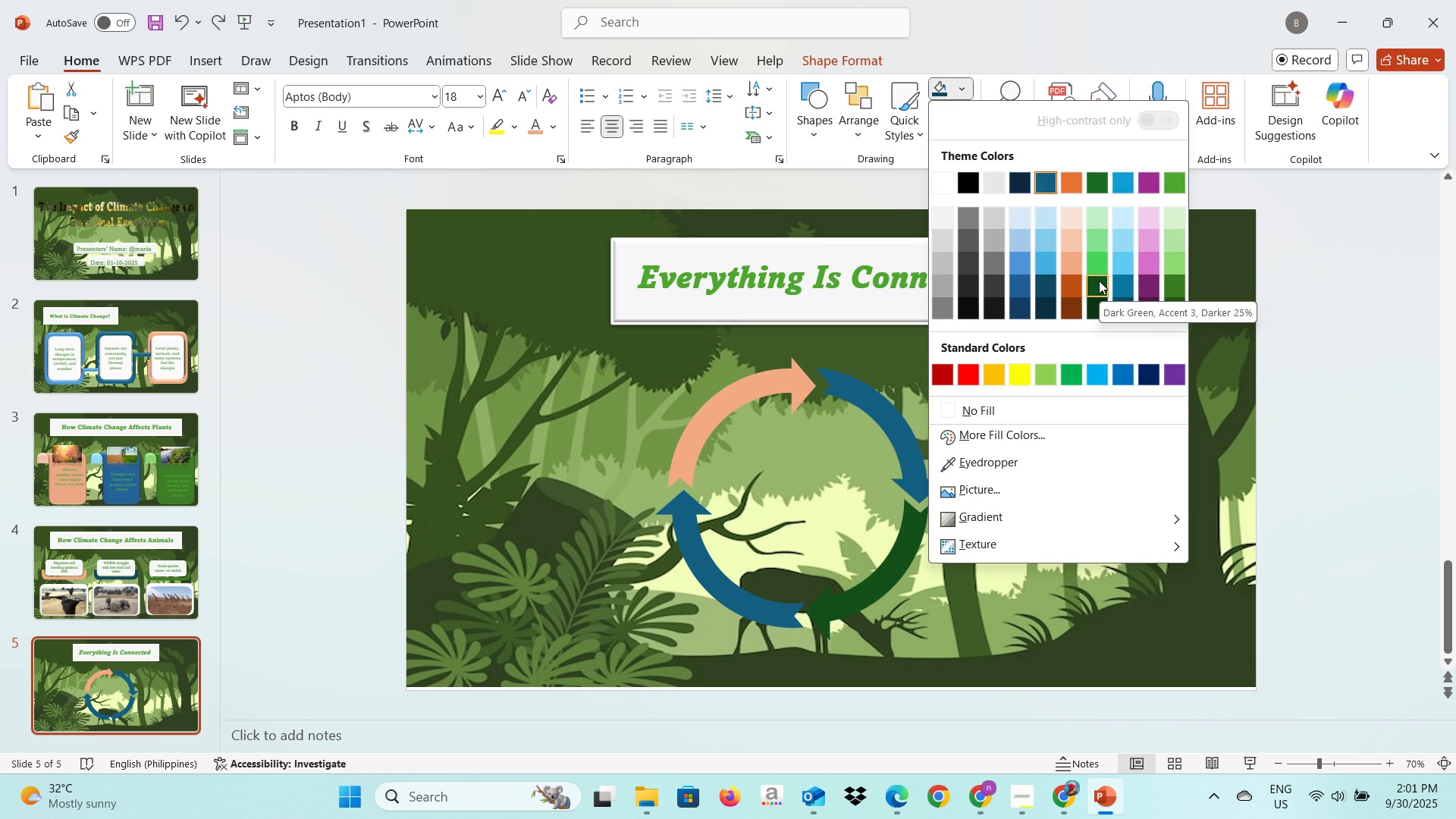 
left_click([1097, 270])
 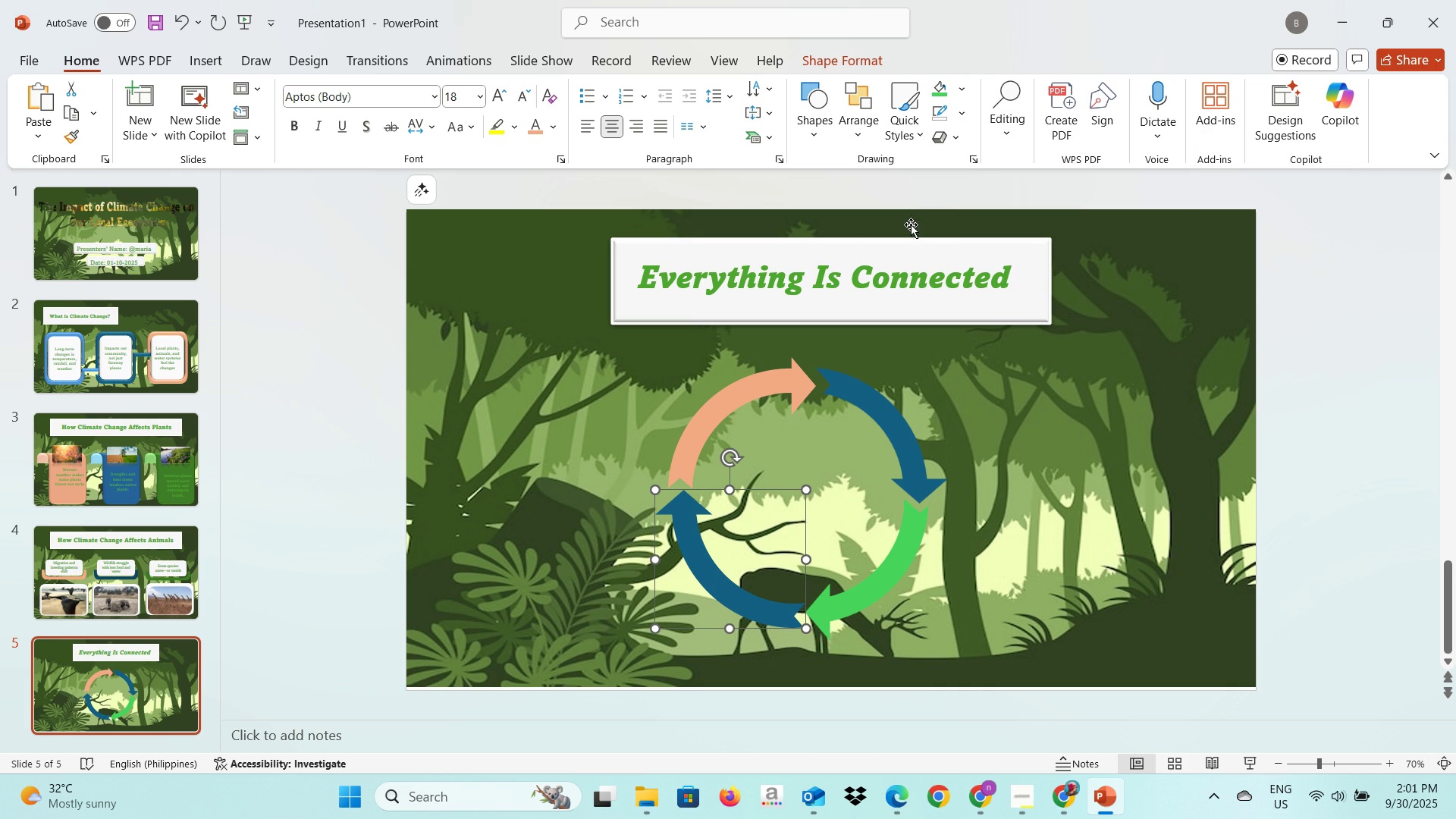 
left_click([961, 81])
 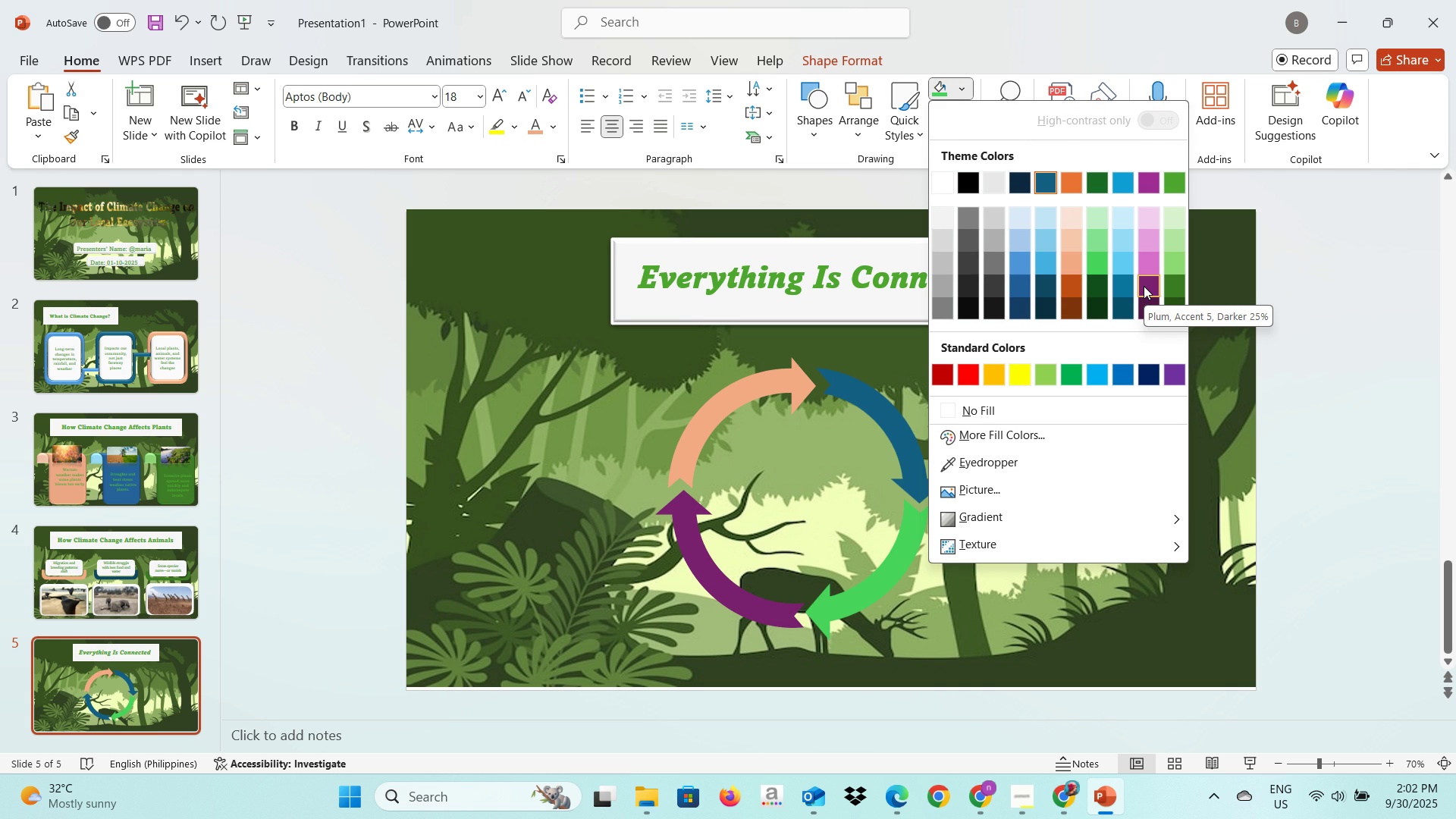 
left_click([1144, 286])
 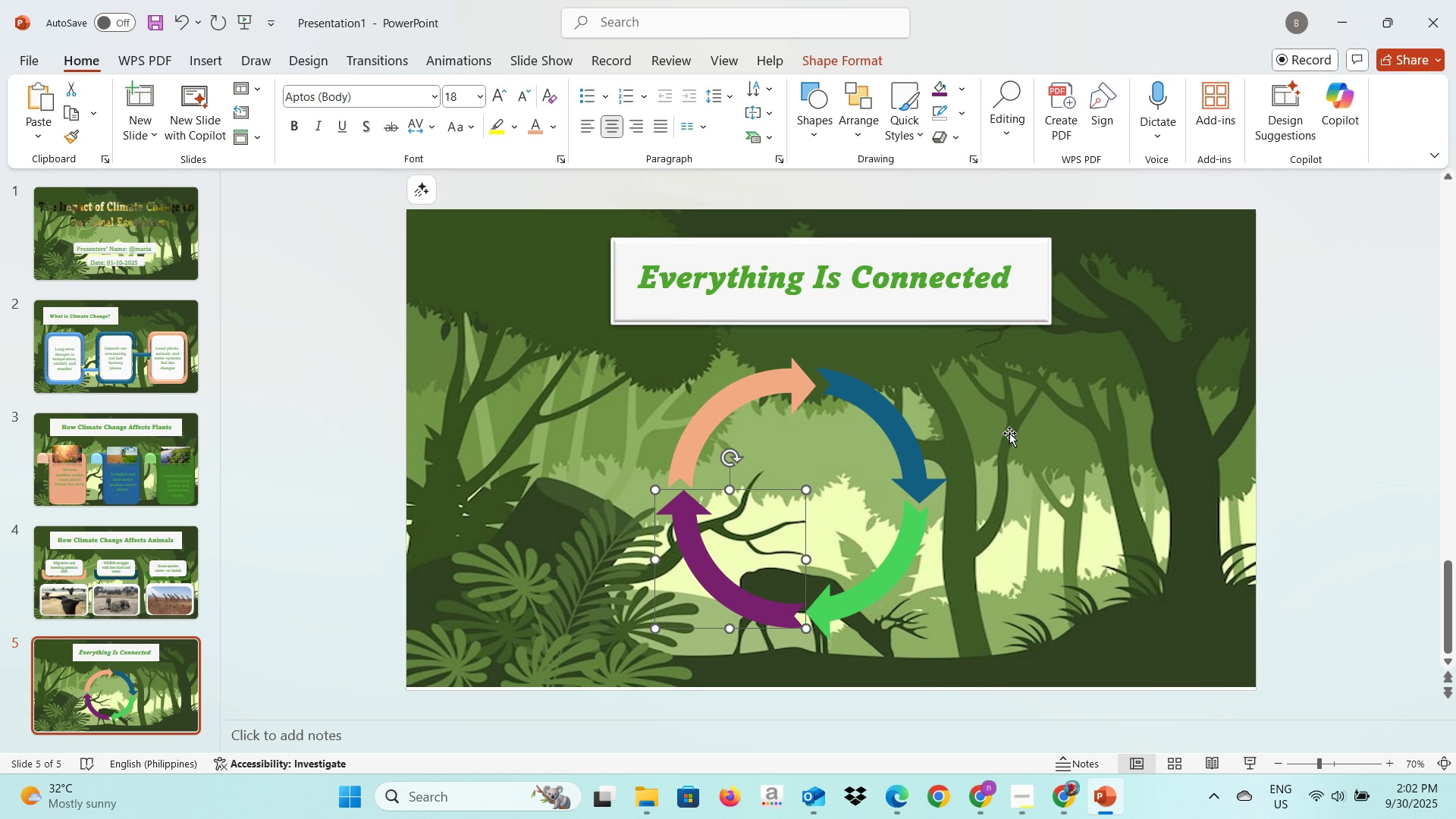 
left_click([1009, 433])
 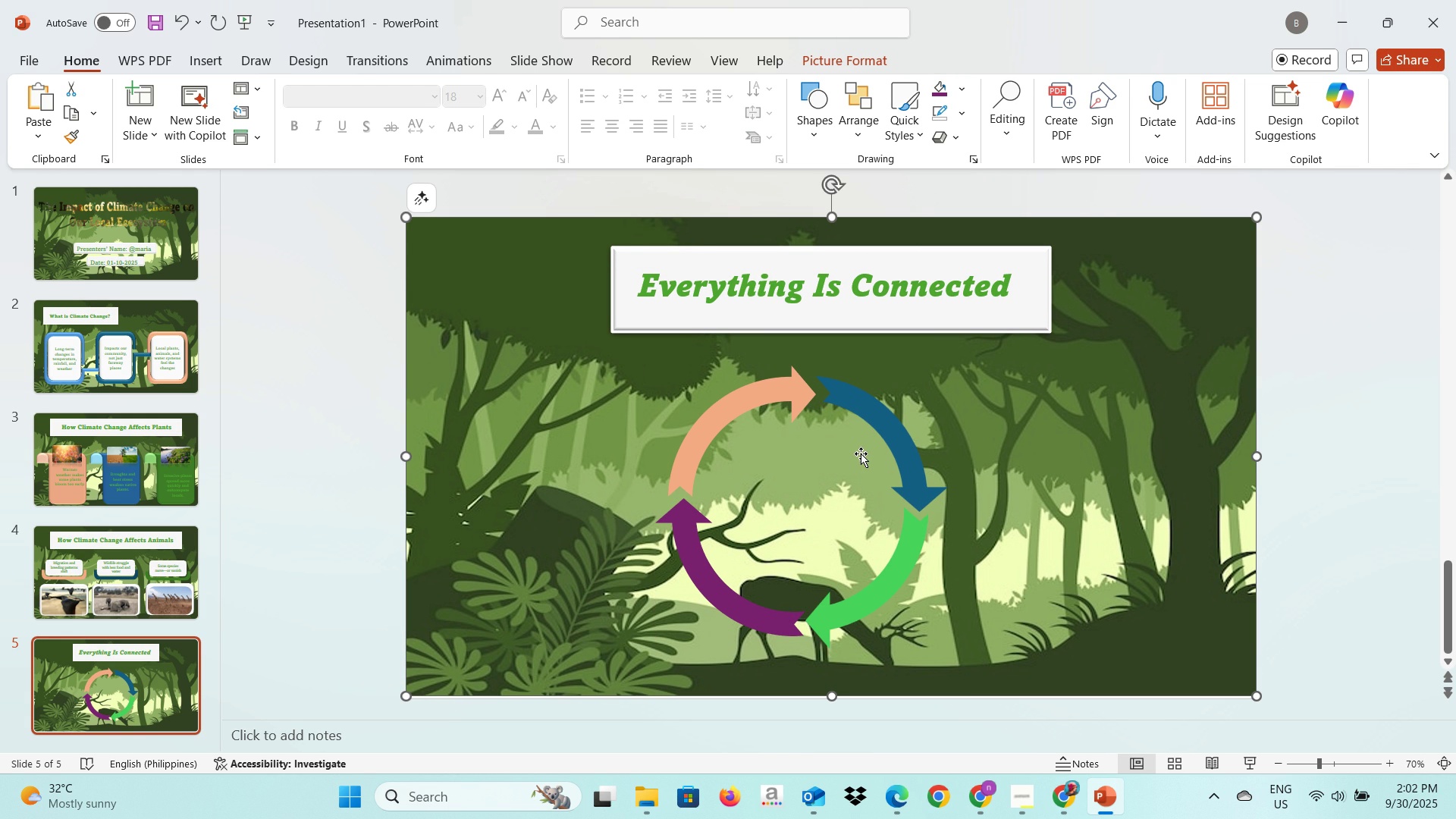 
wait(6.32)
 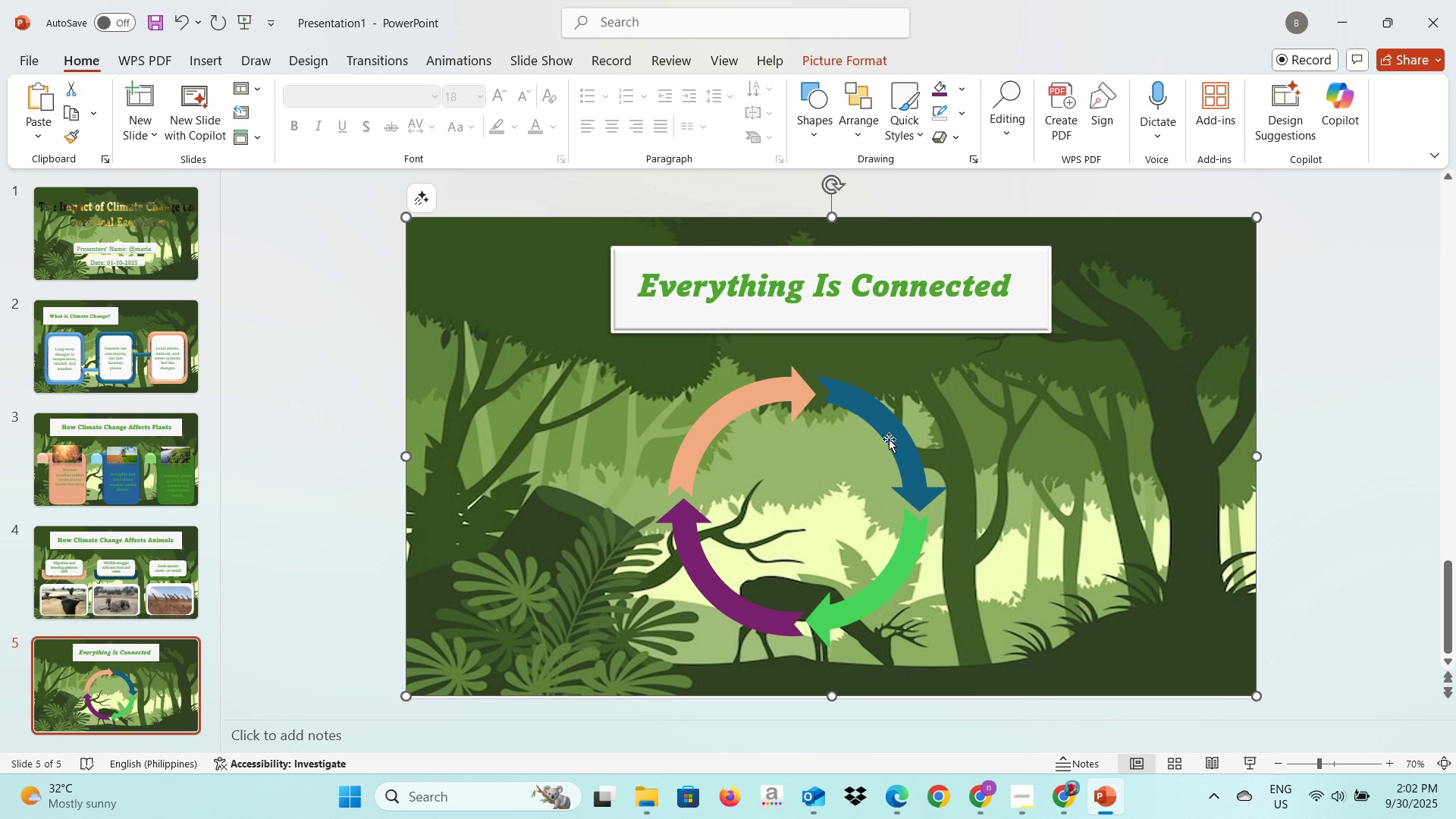 
left_click([781, 394])
 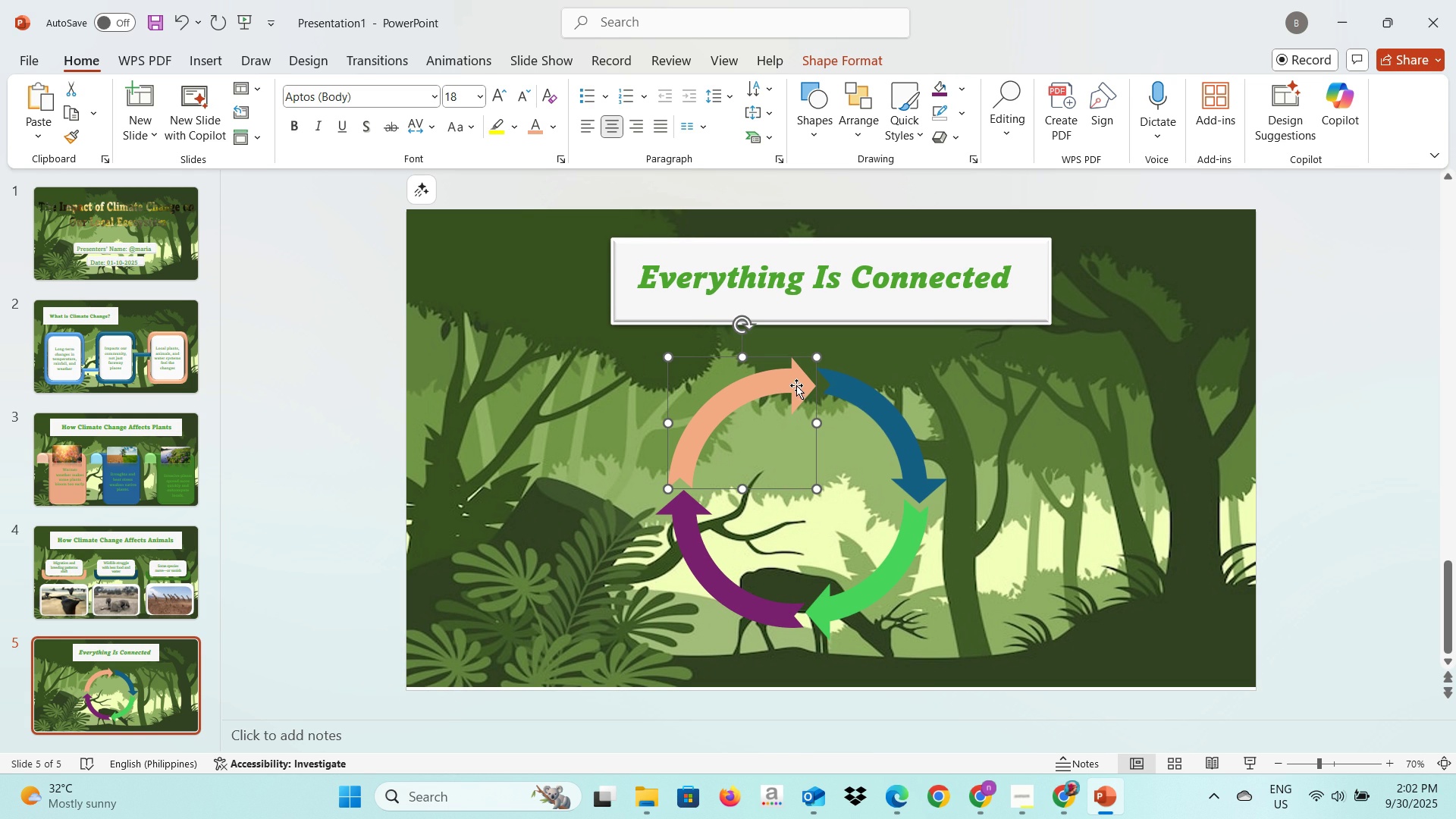 
left_click([796, 385])
 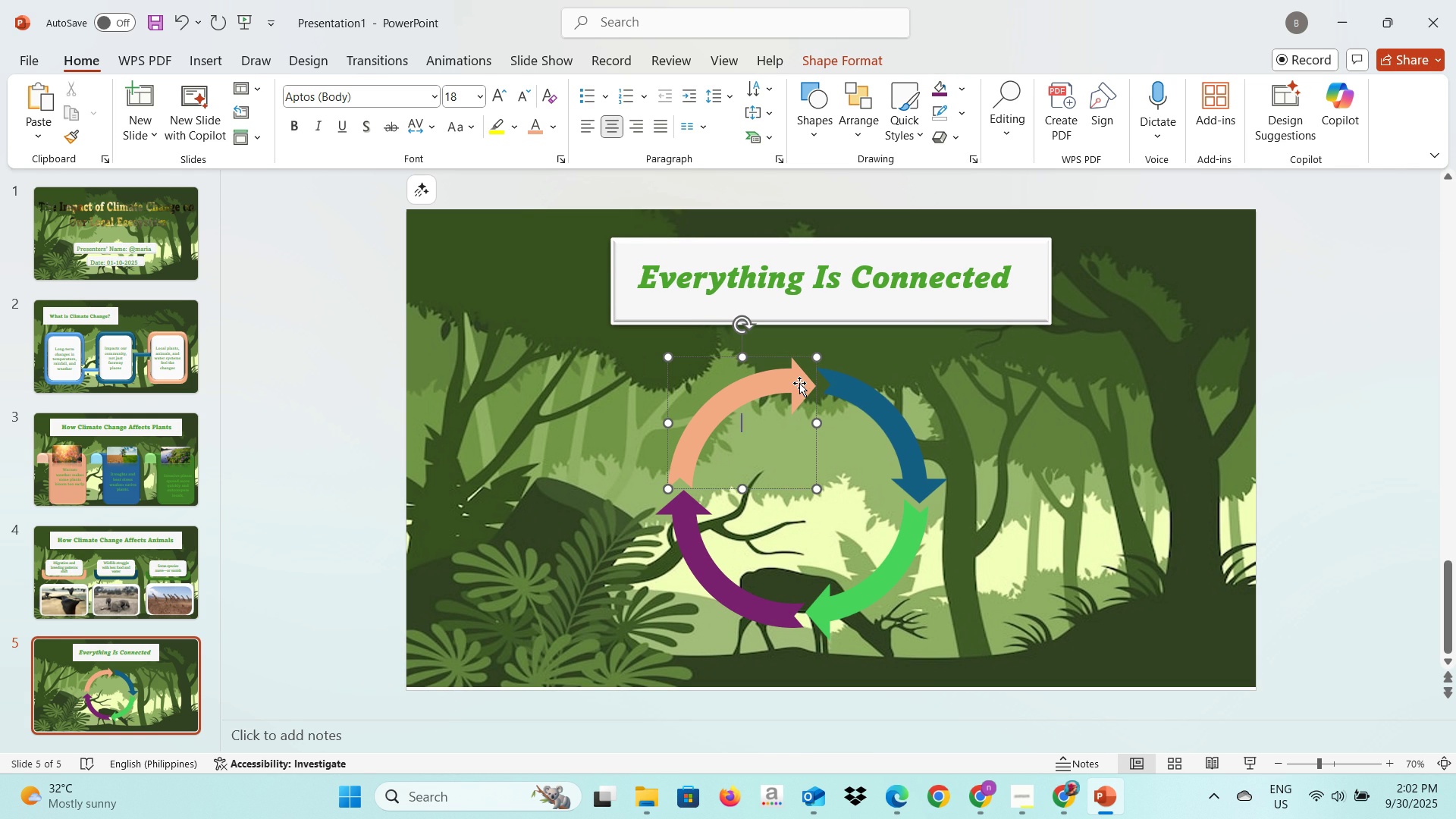 
double_click([799, 383])
 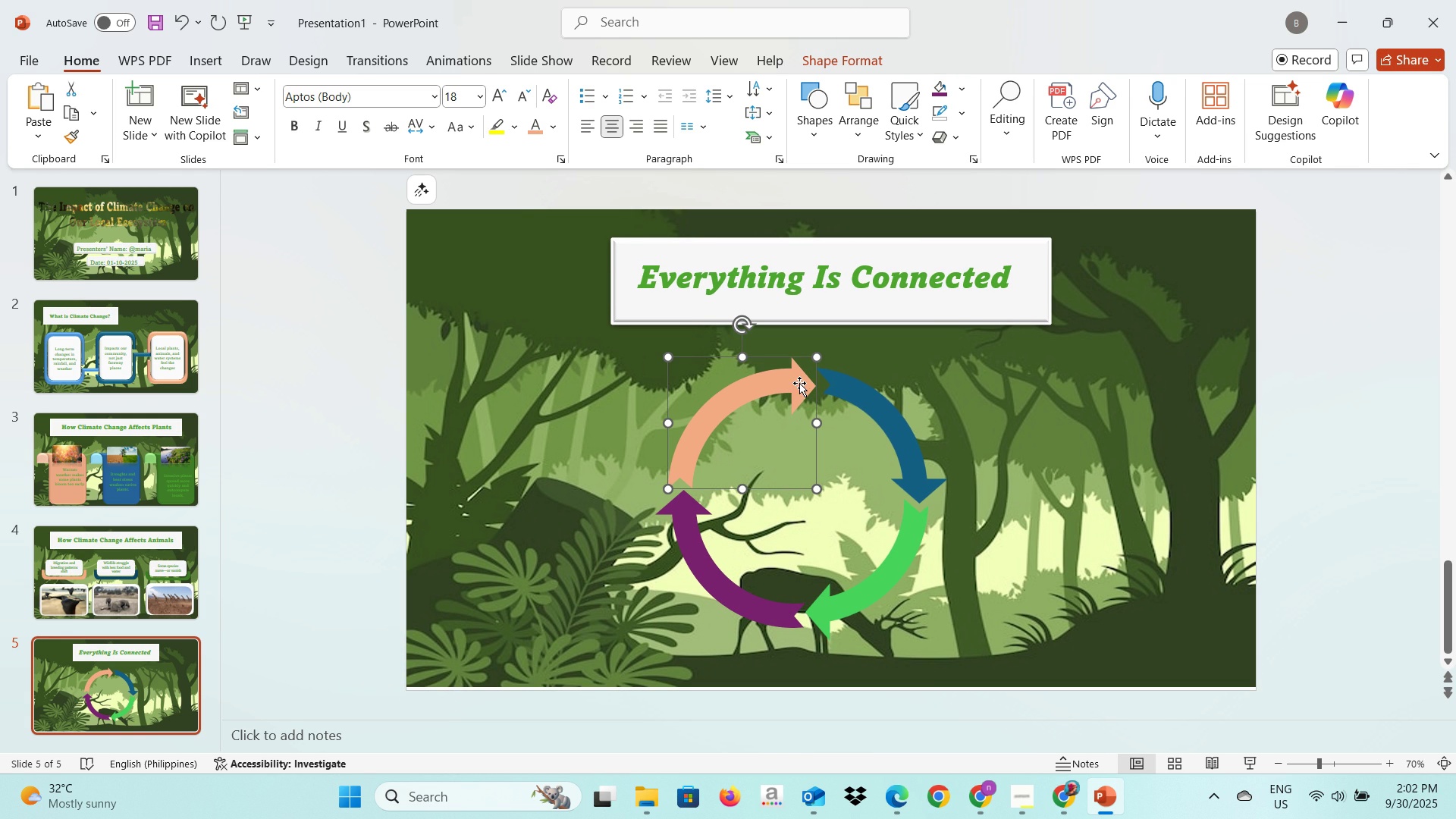 
triple_click([799, 383])
 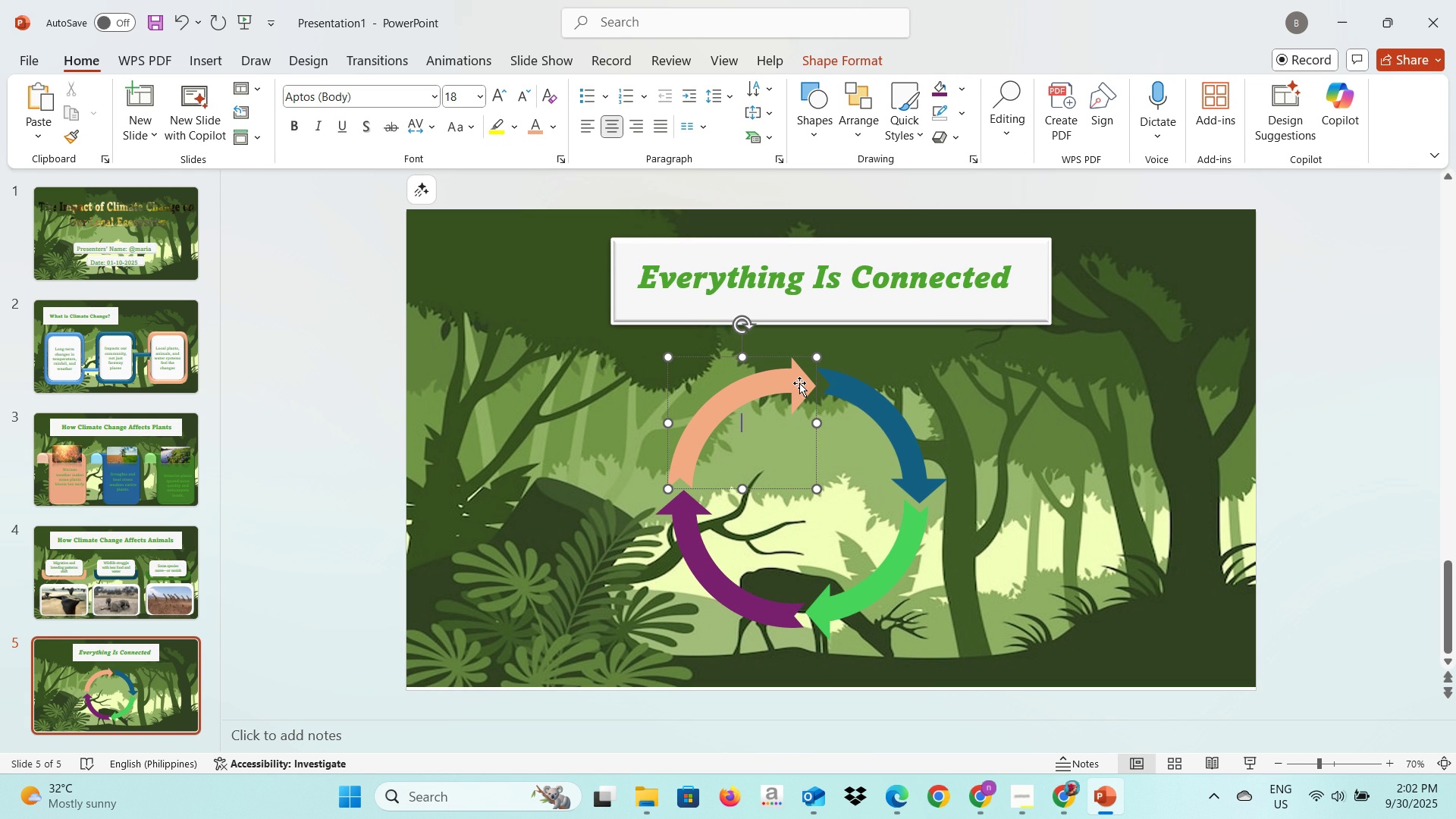 
triple_click([799, 383])
 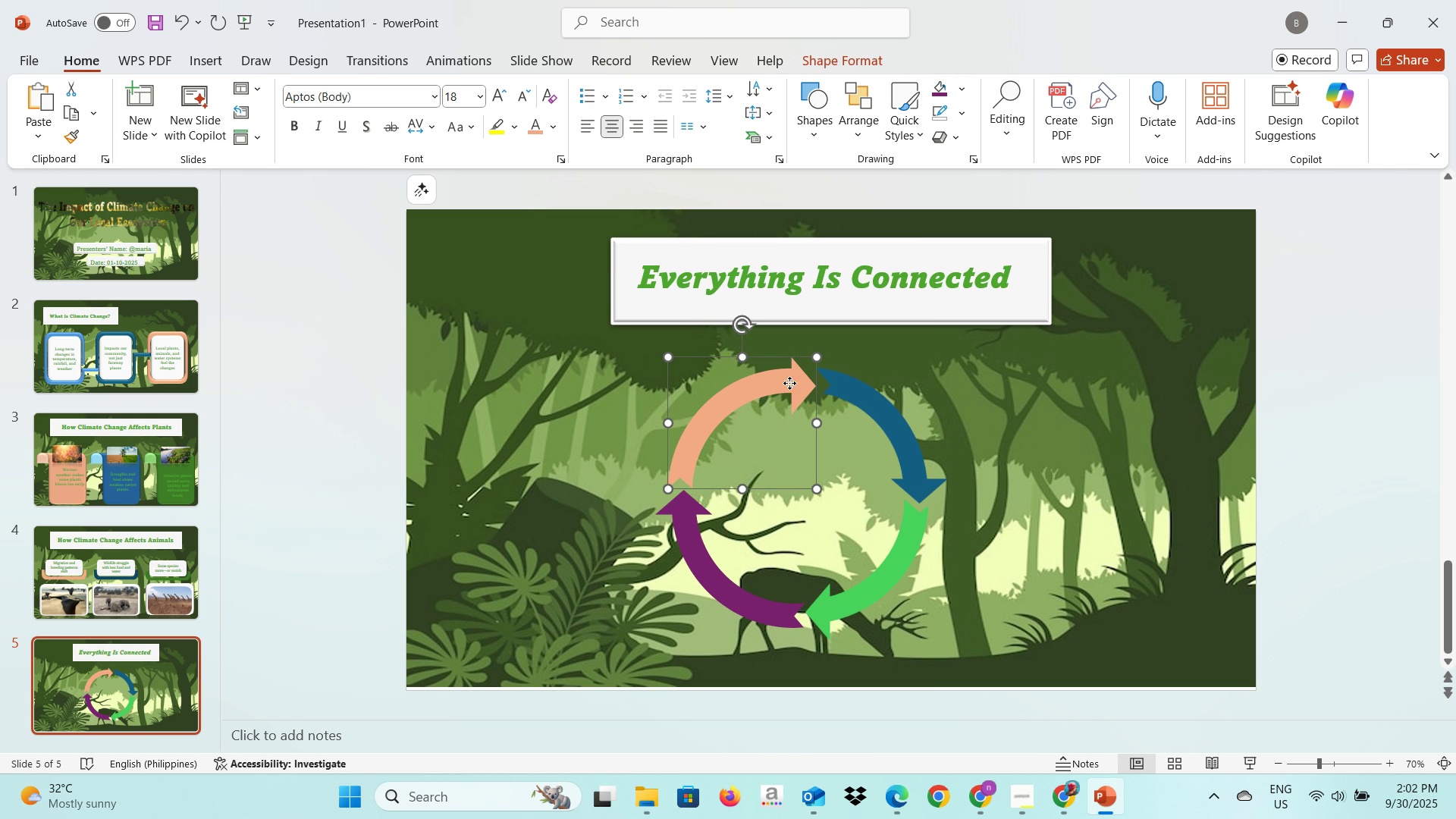 
triple_click([789, 383])